 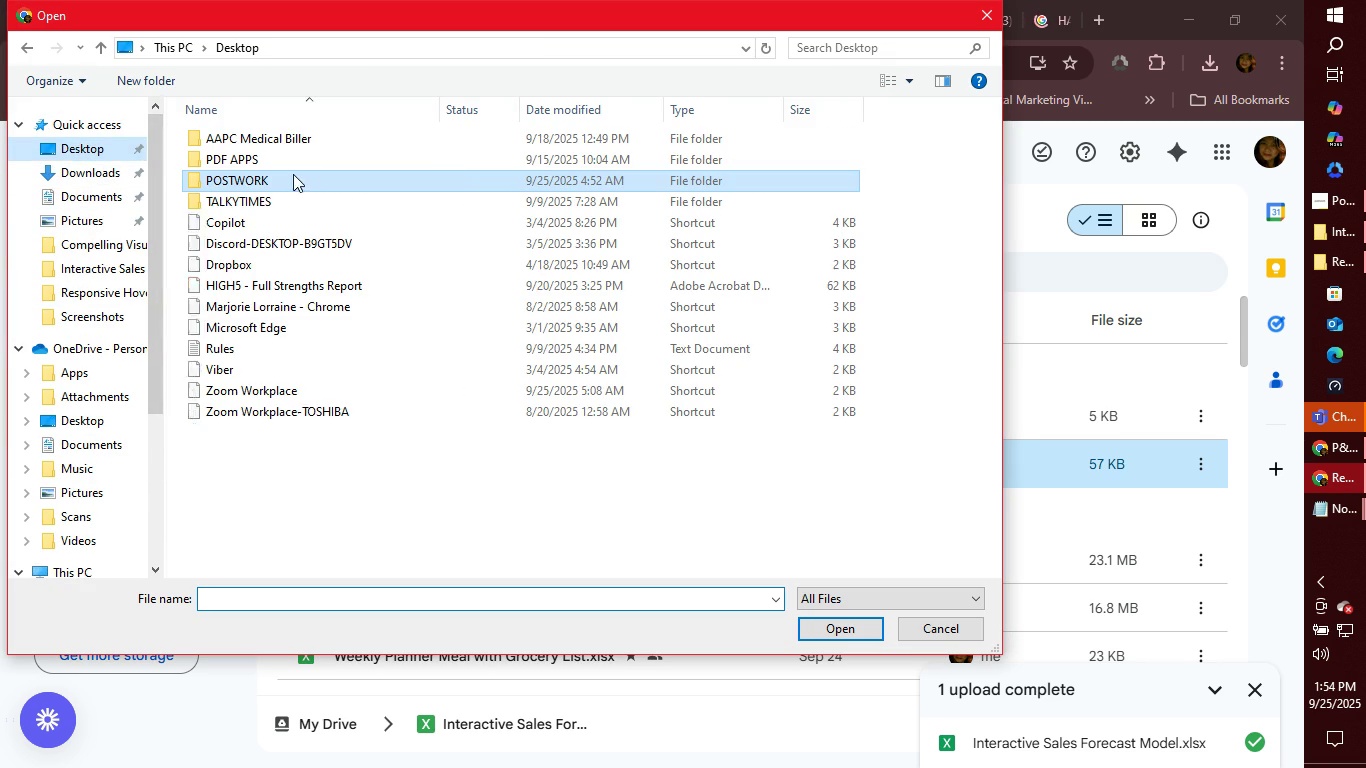 
double_click([302, 178])
 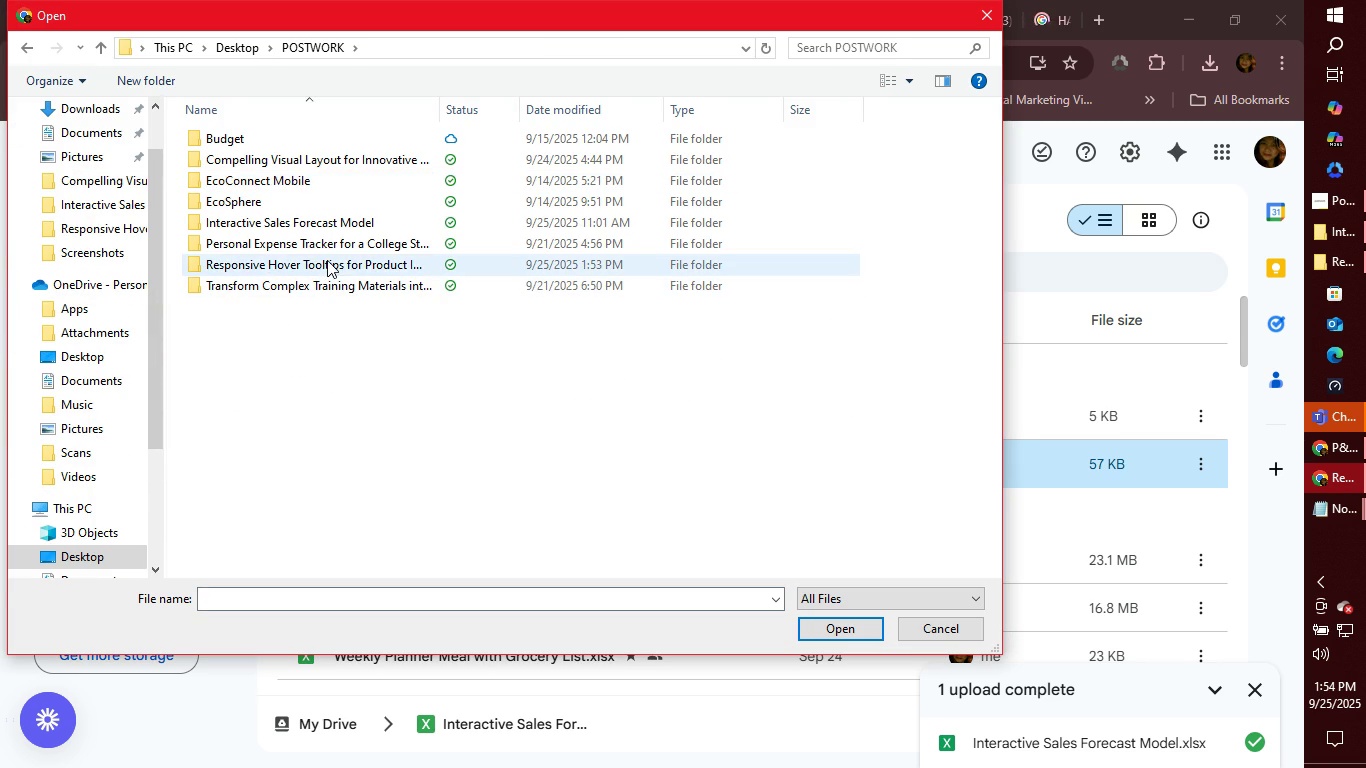 
double_click([327, 260])
 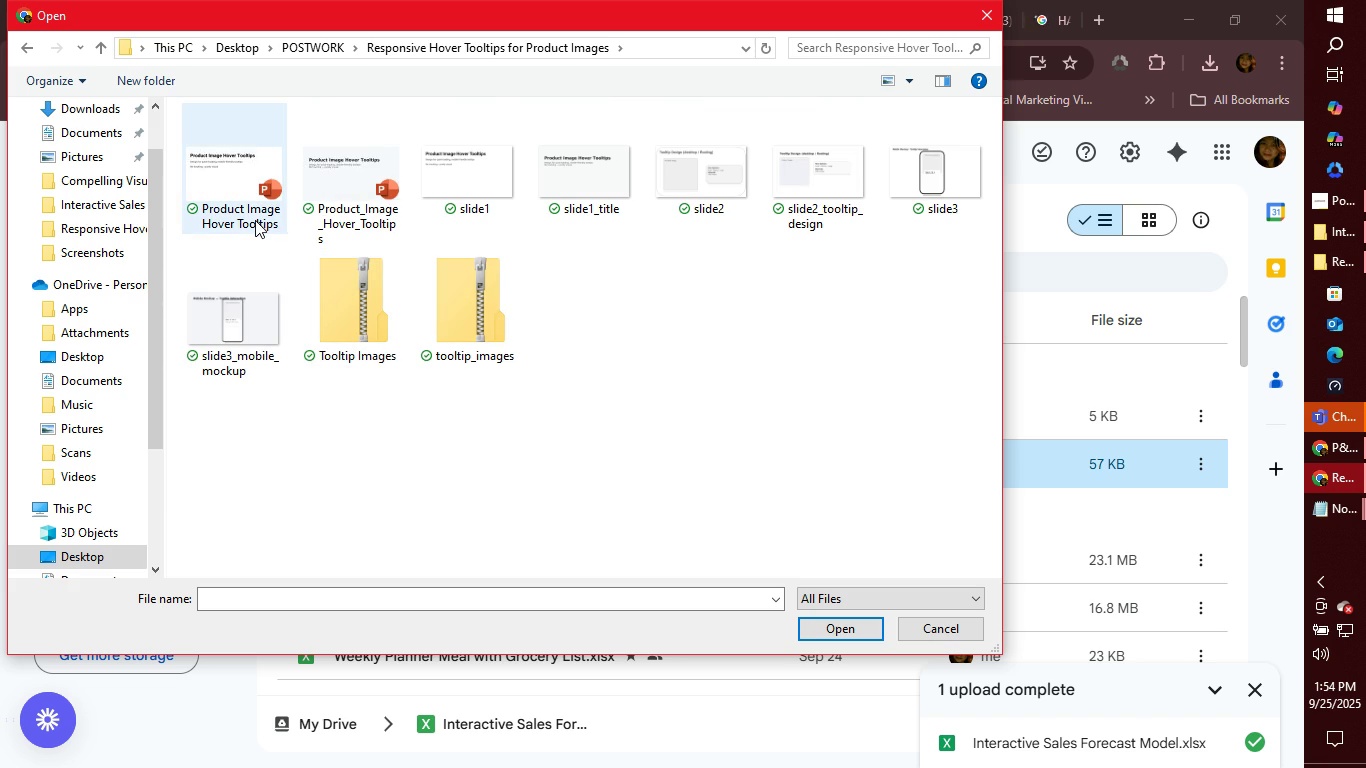 
wait(9.34)
 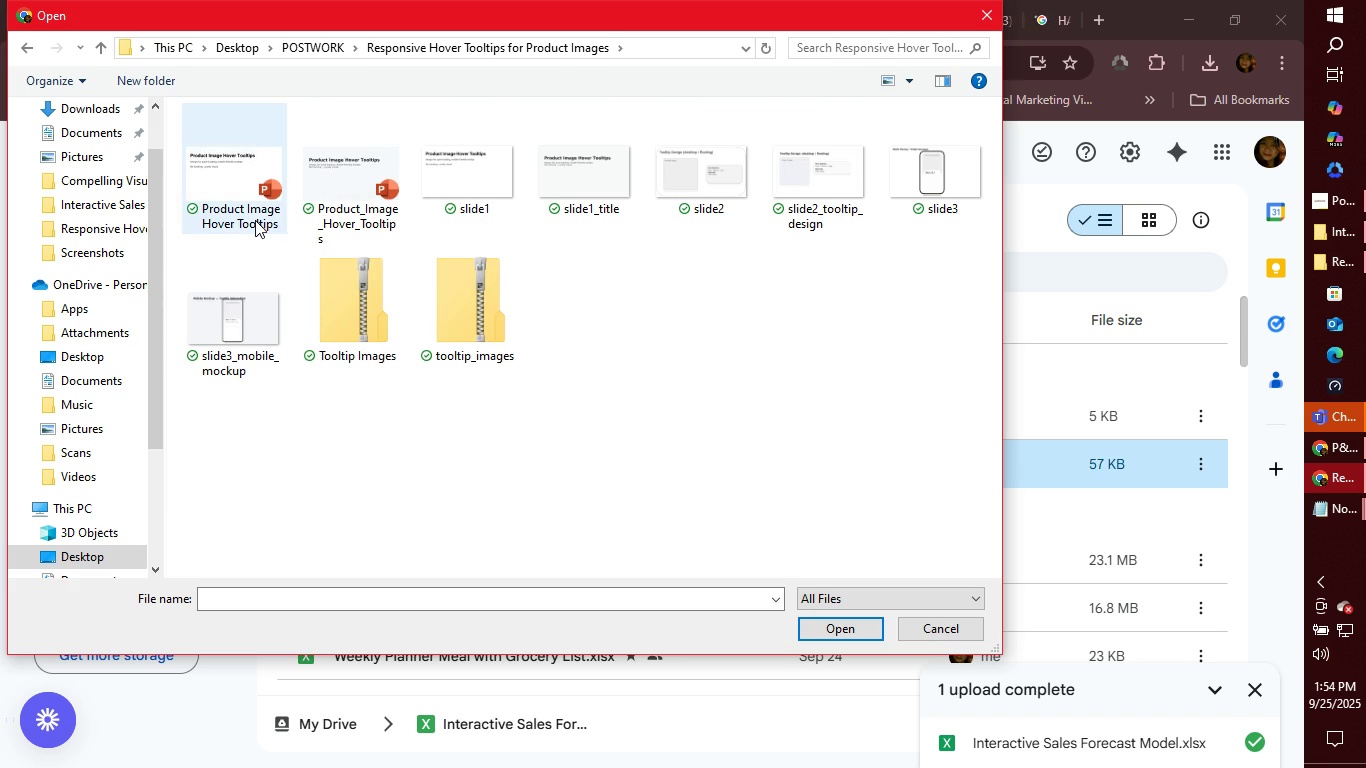 
left_click([243, 172])